 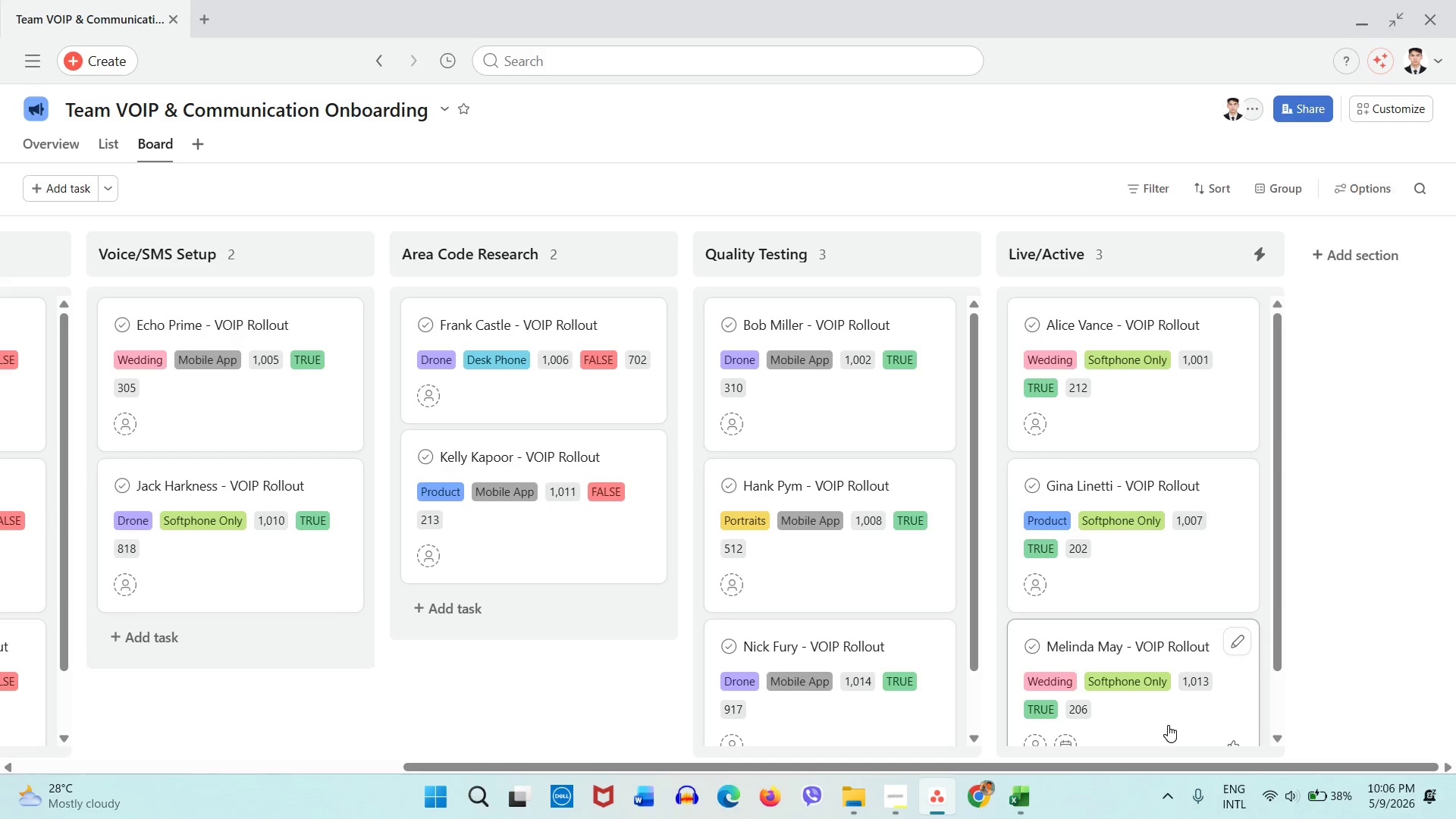 
mouse_move([912, 292])
 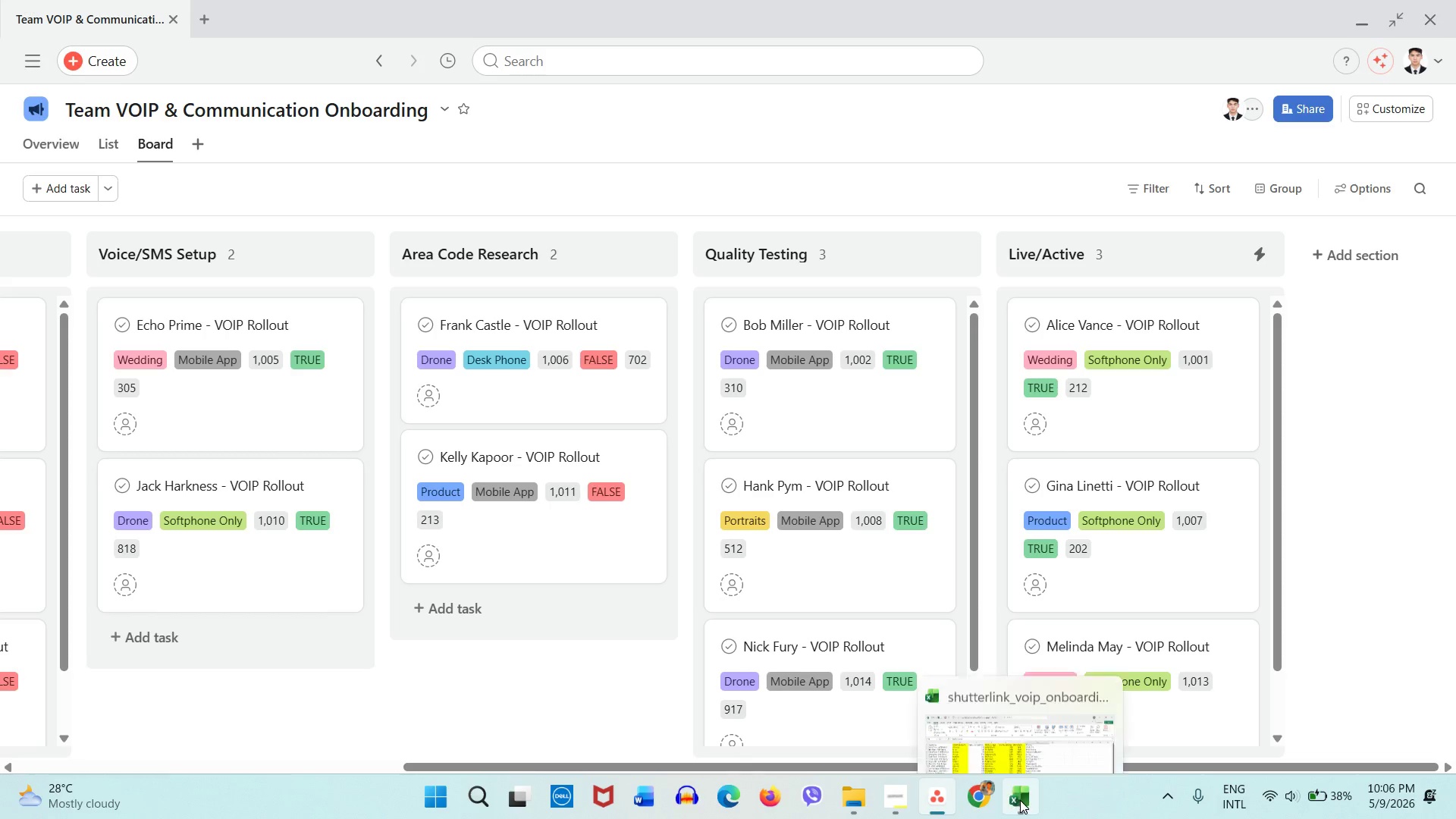 
mouse_move([1003, 791])
 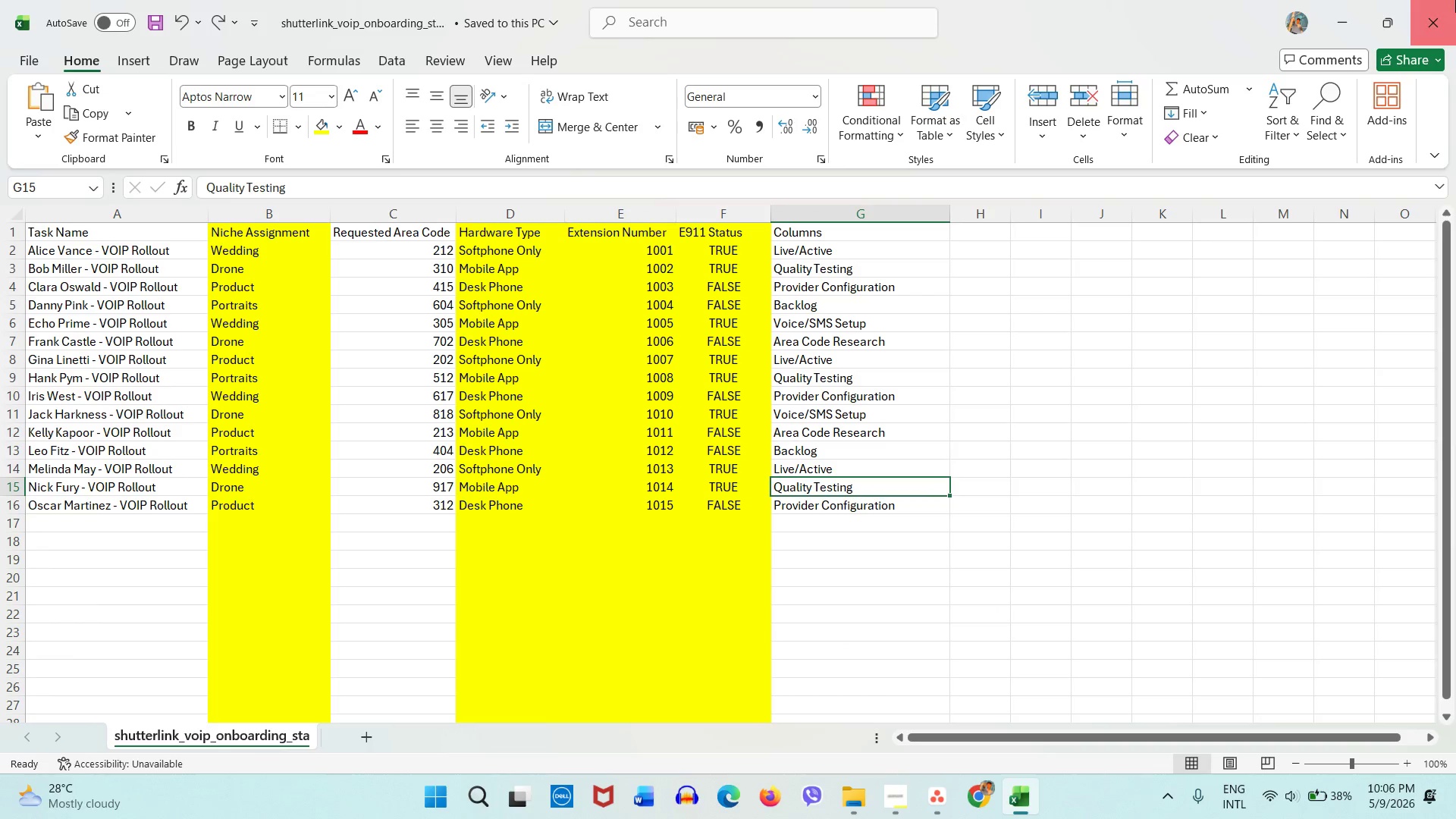 
left_click([1455, 0])
 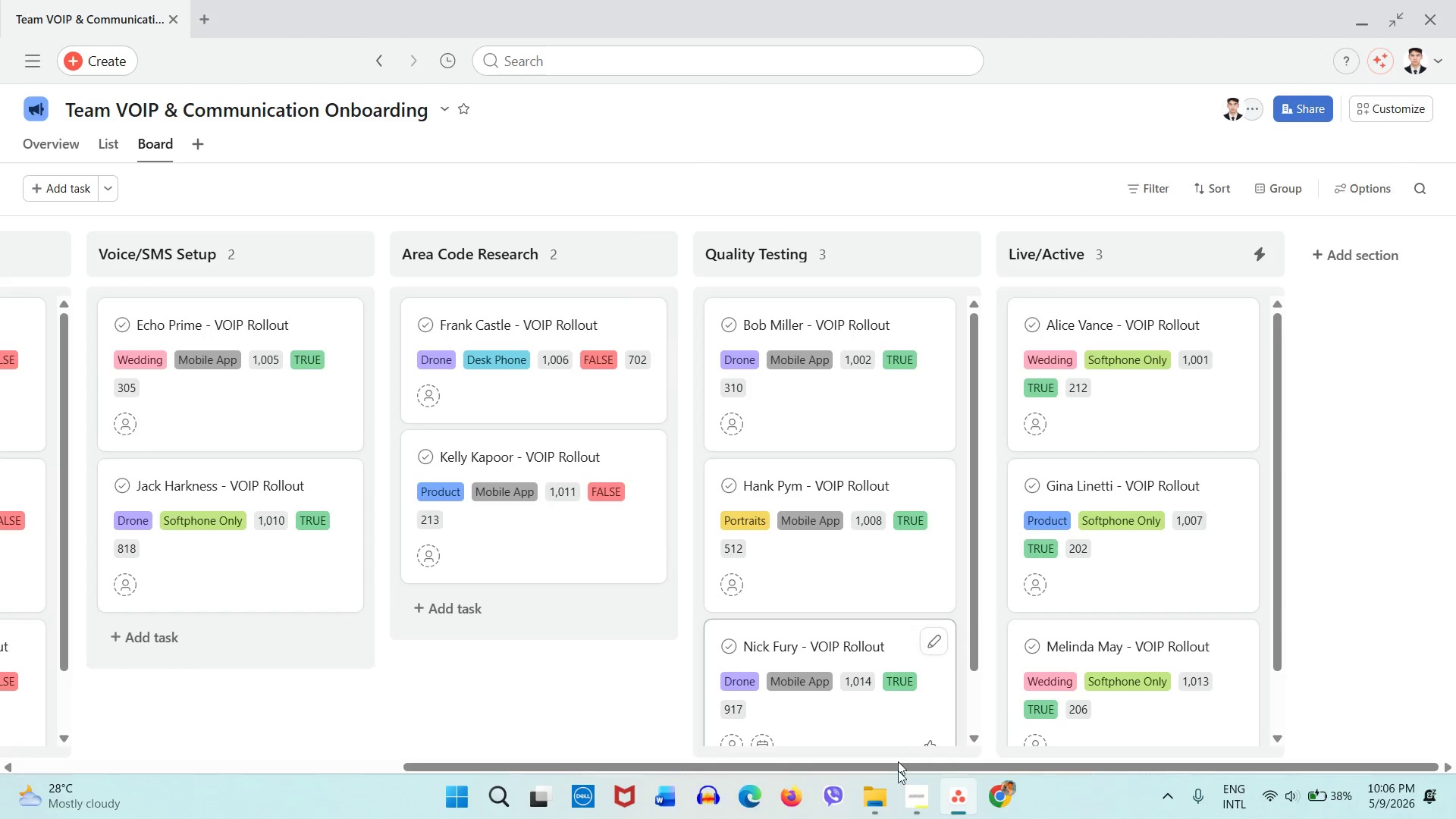 
left_click([910, 815])